 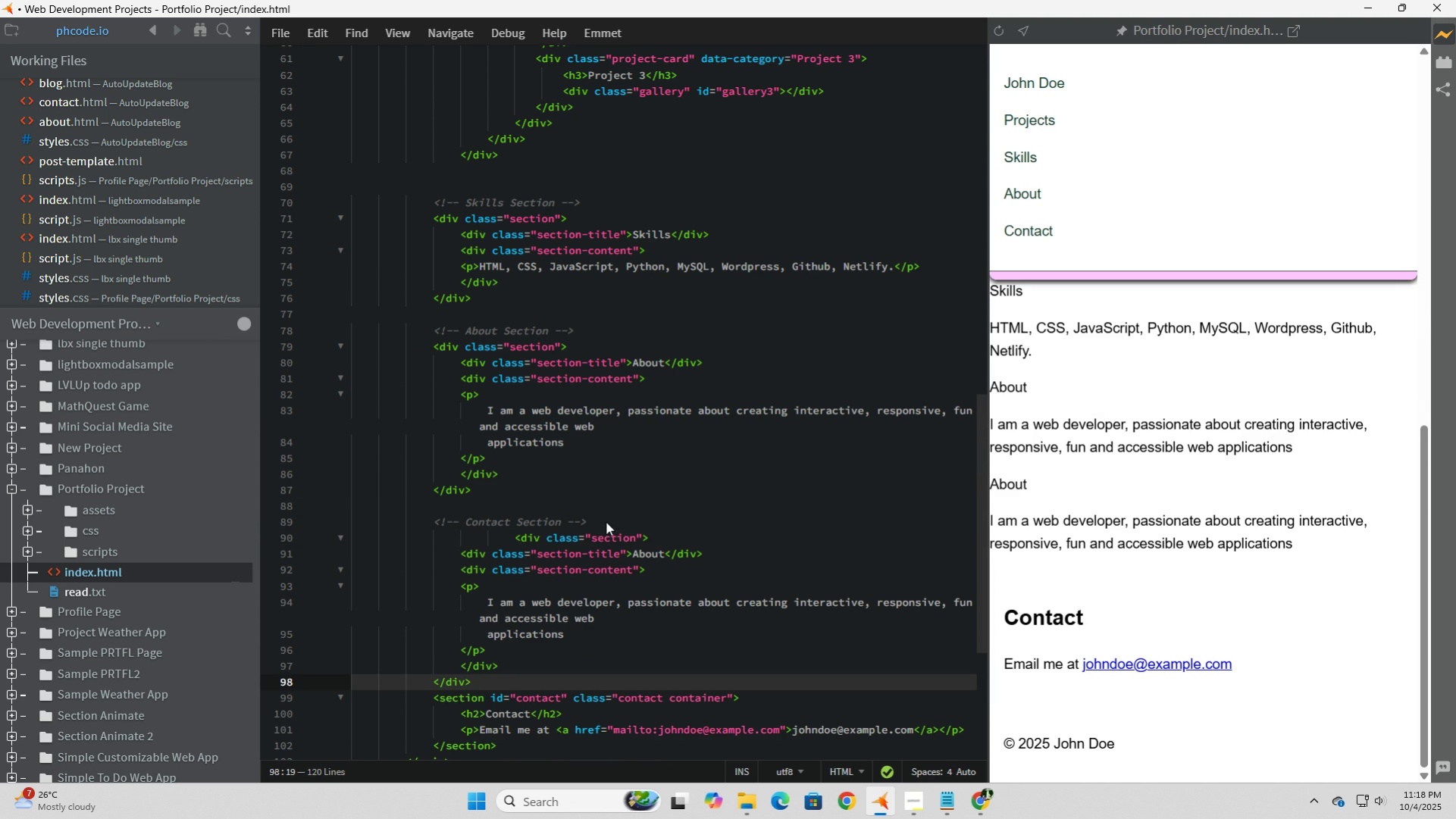 
left_click([512, 539])
 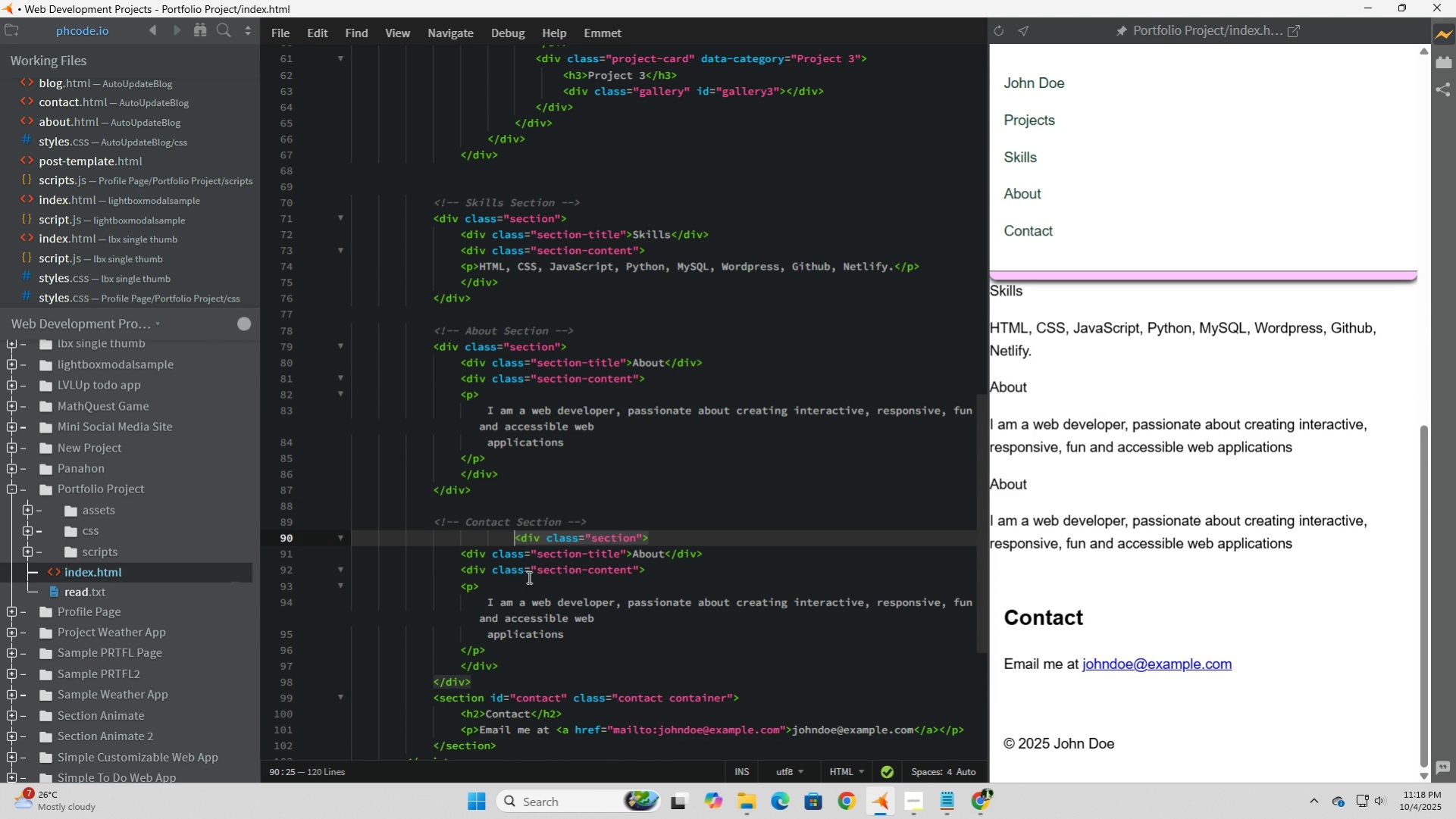 
key(Backspace)
 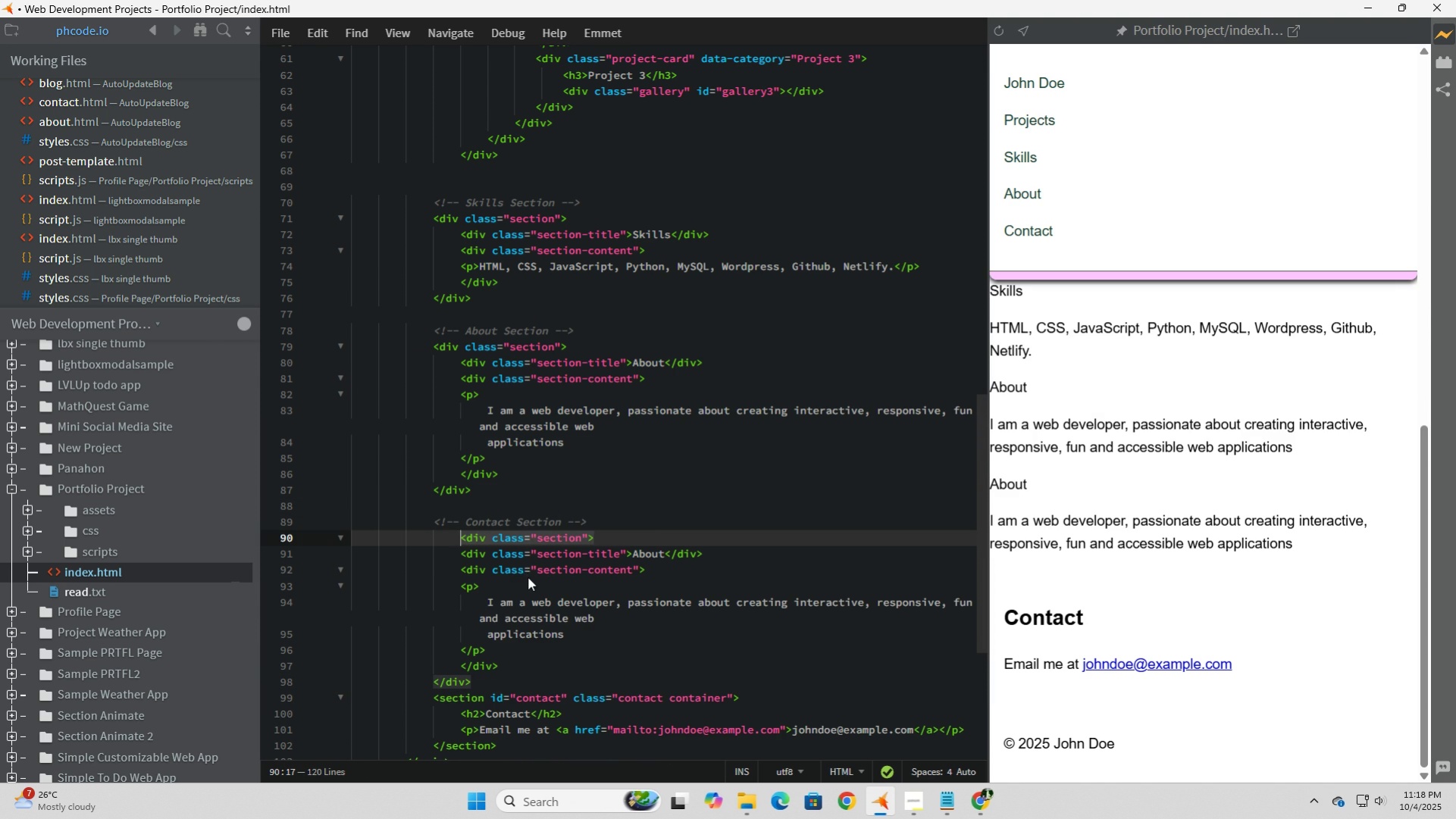 
key(Backspace)
 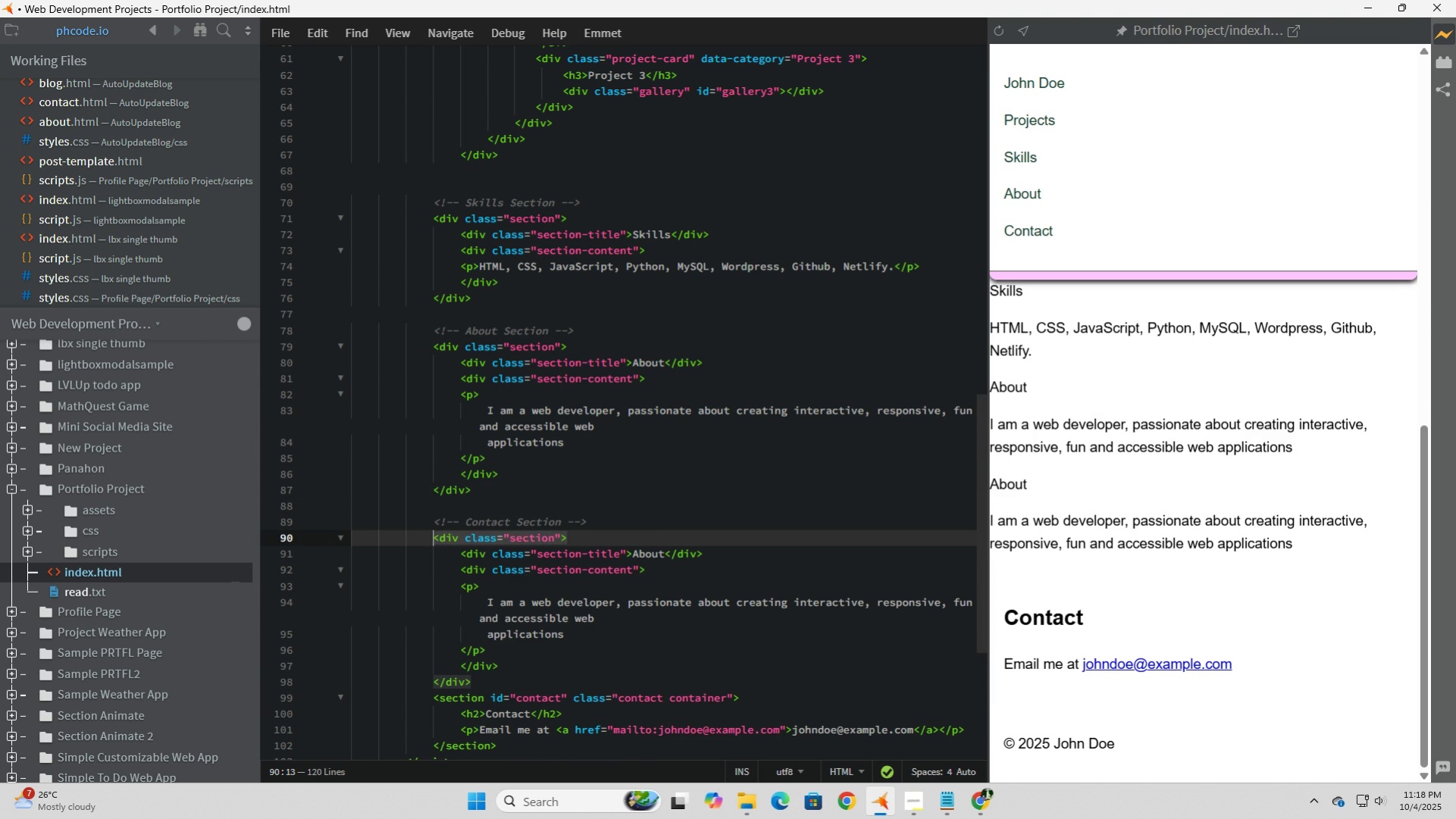 
key(Backspace)
 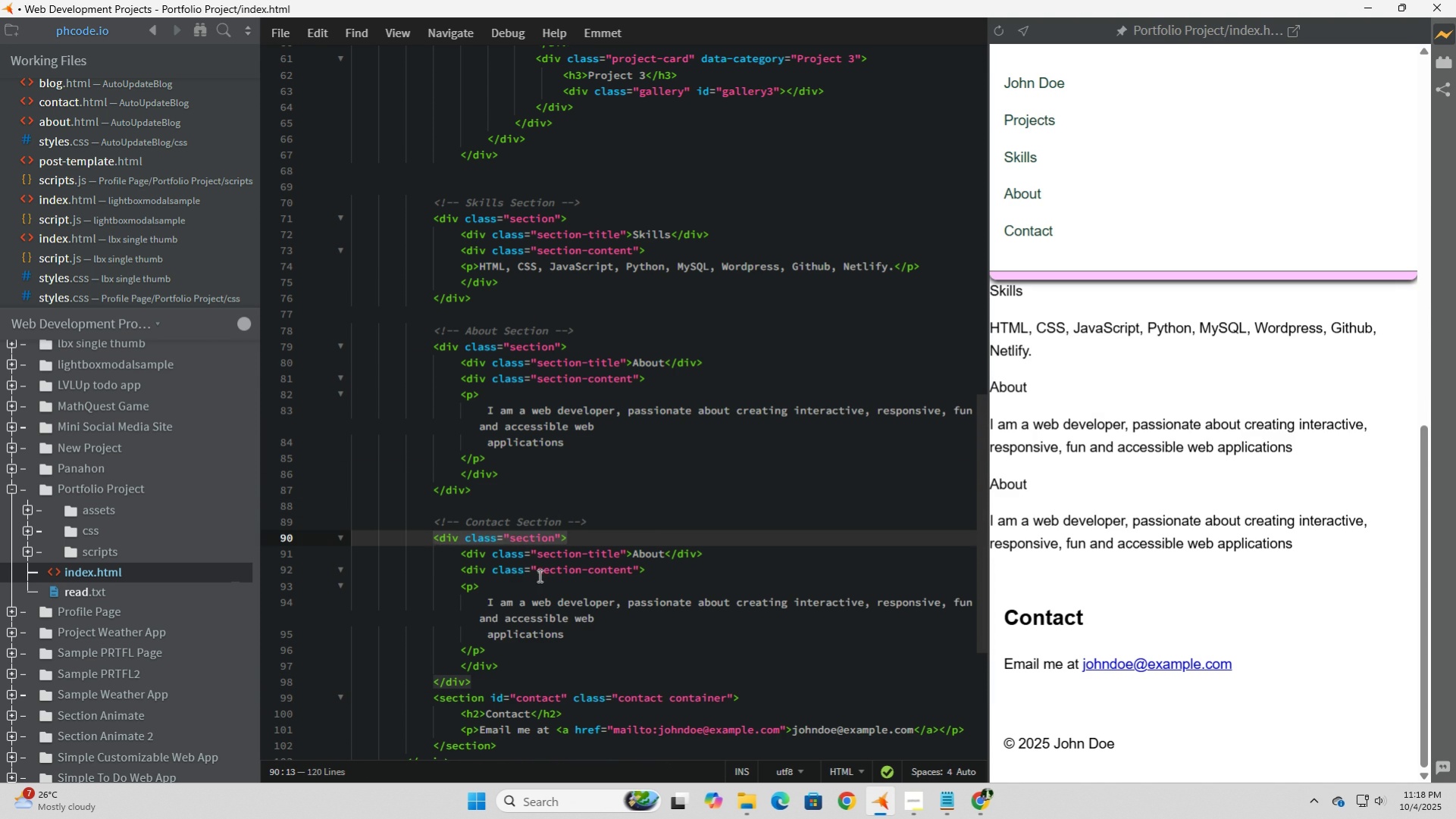 
scroll: coordinate [538, 575], scroll_direction: down, amount: 2.0